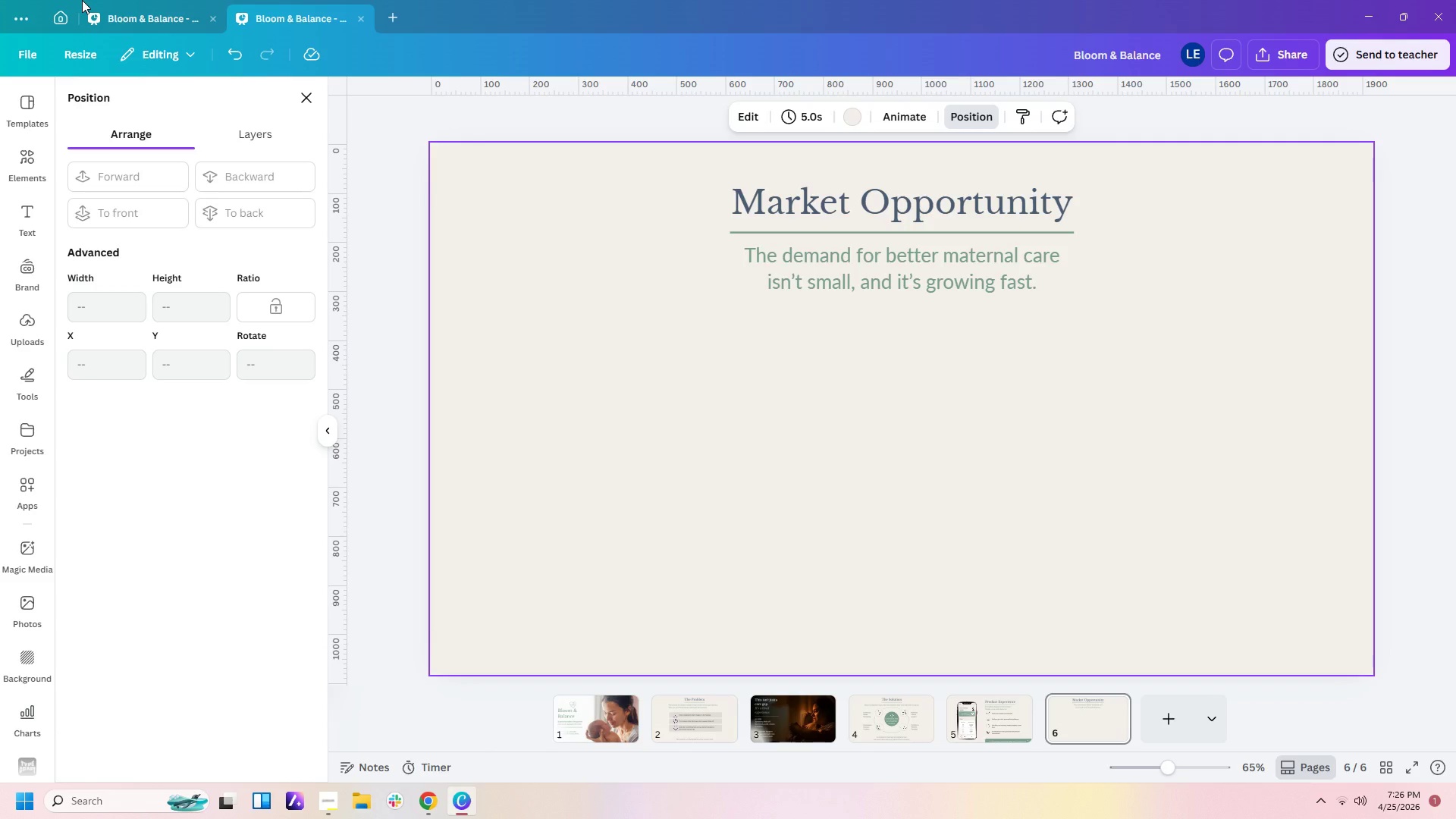 
wait(32.28)
 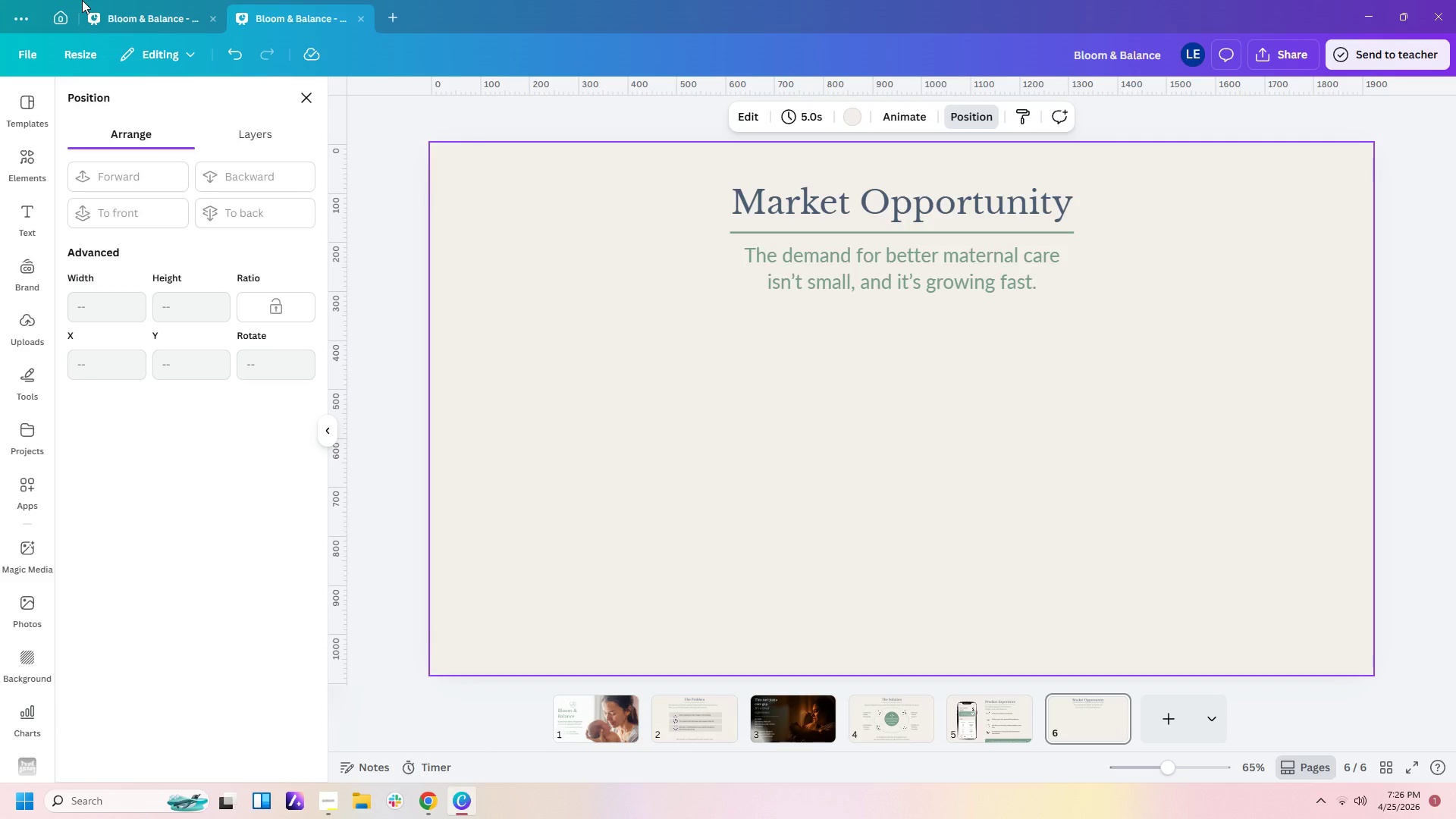 
left_click([26, 724])
 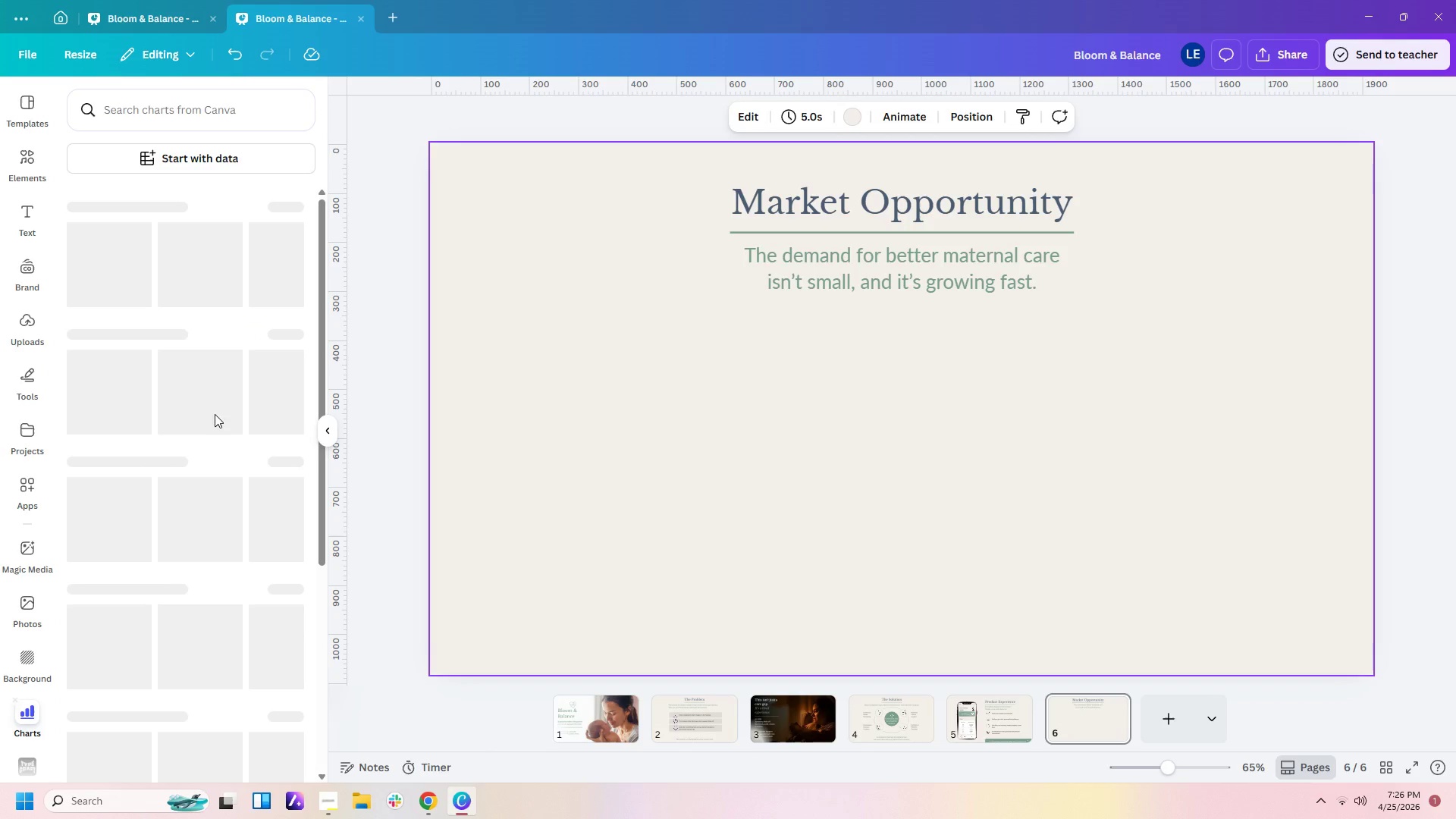 
mouse_move([271, 378])
 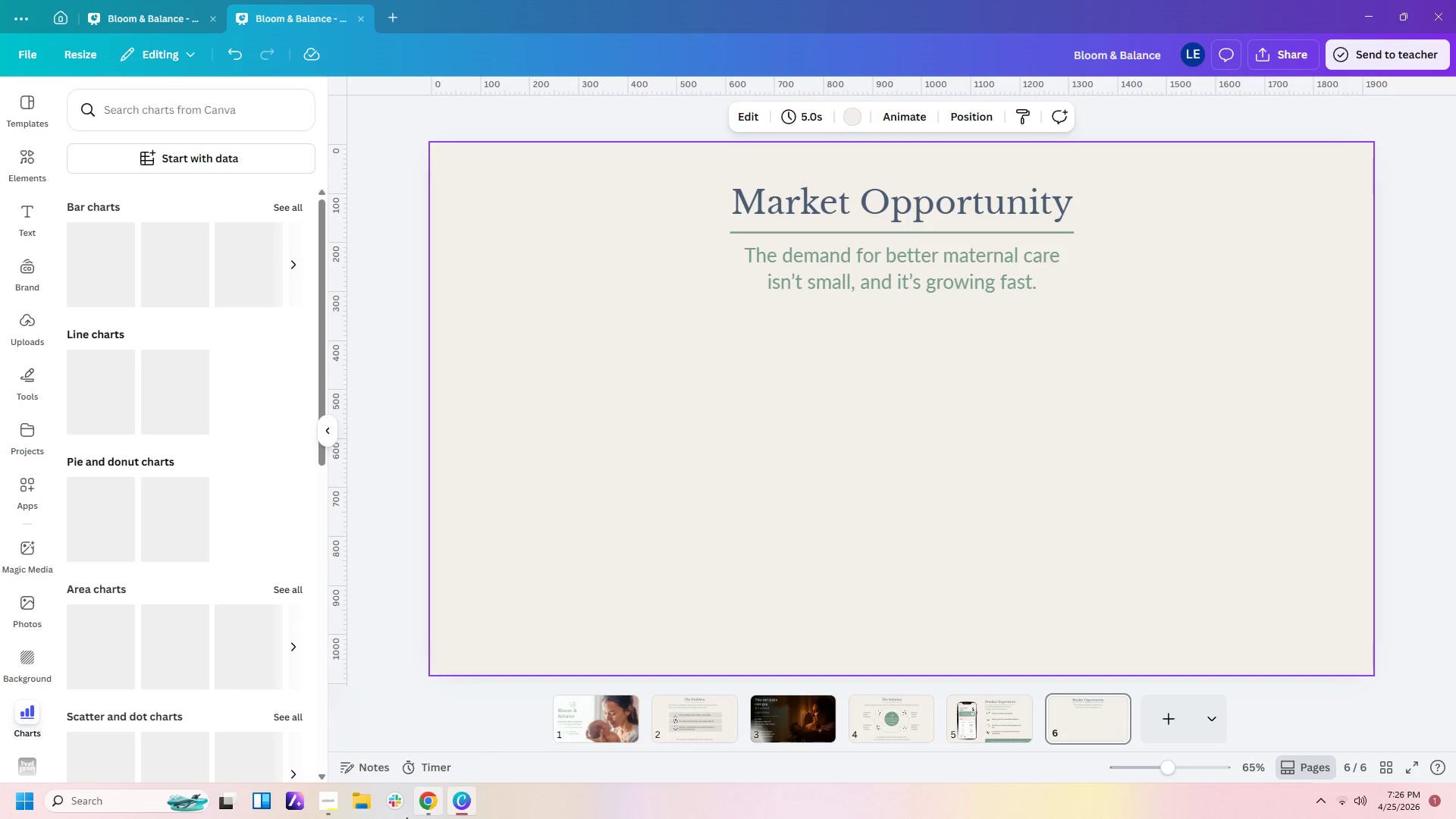 
left_click([336, 801])